 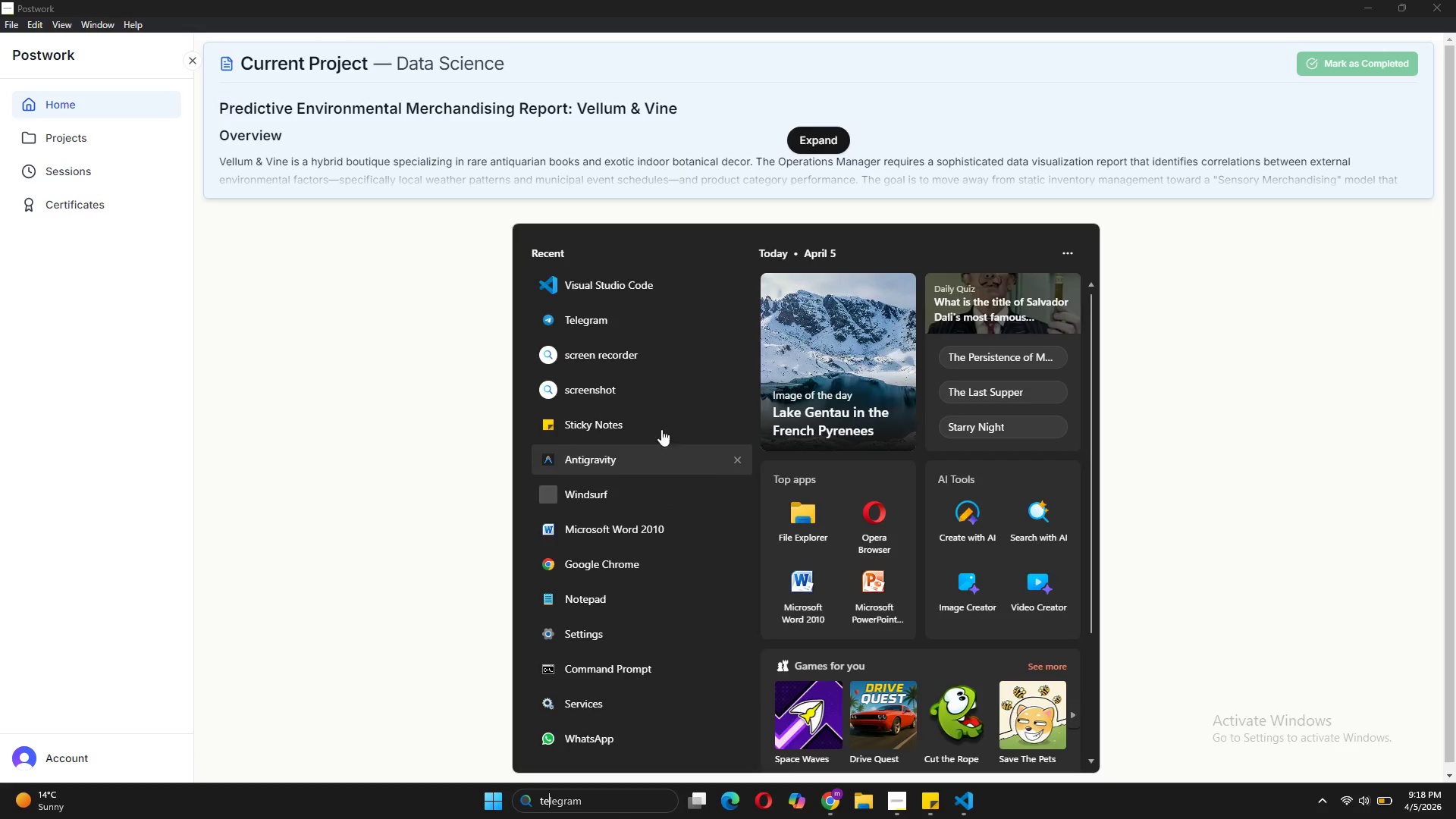 
left_click([848, 435])
 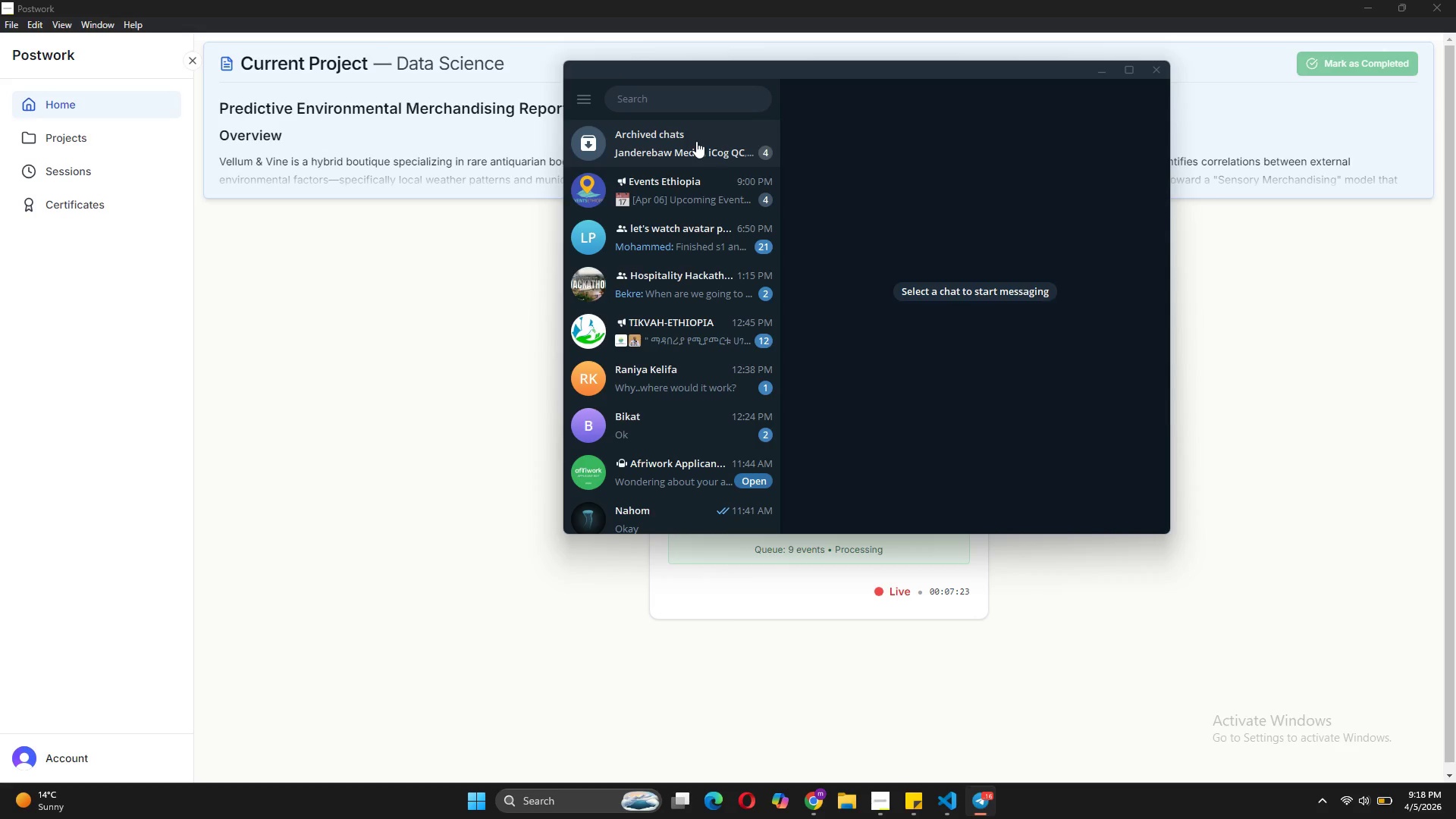 
wait(15.69)
 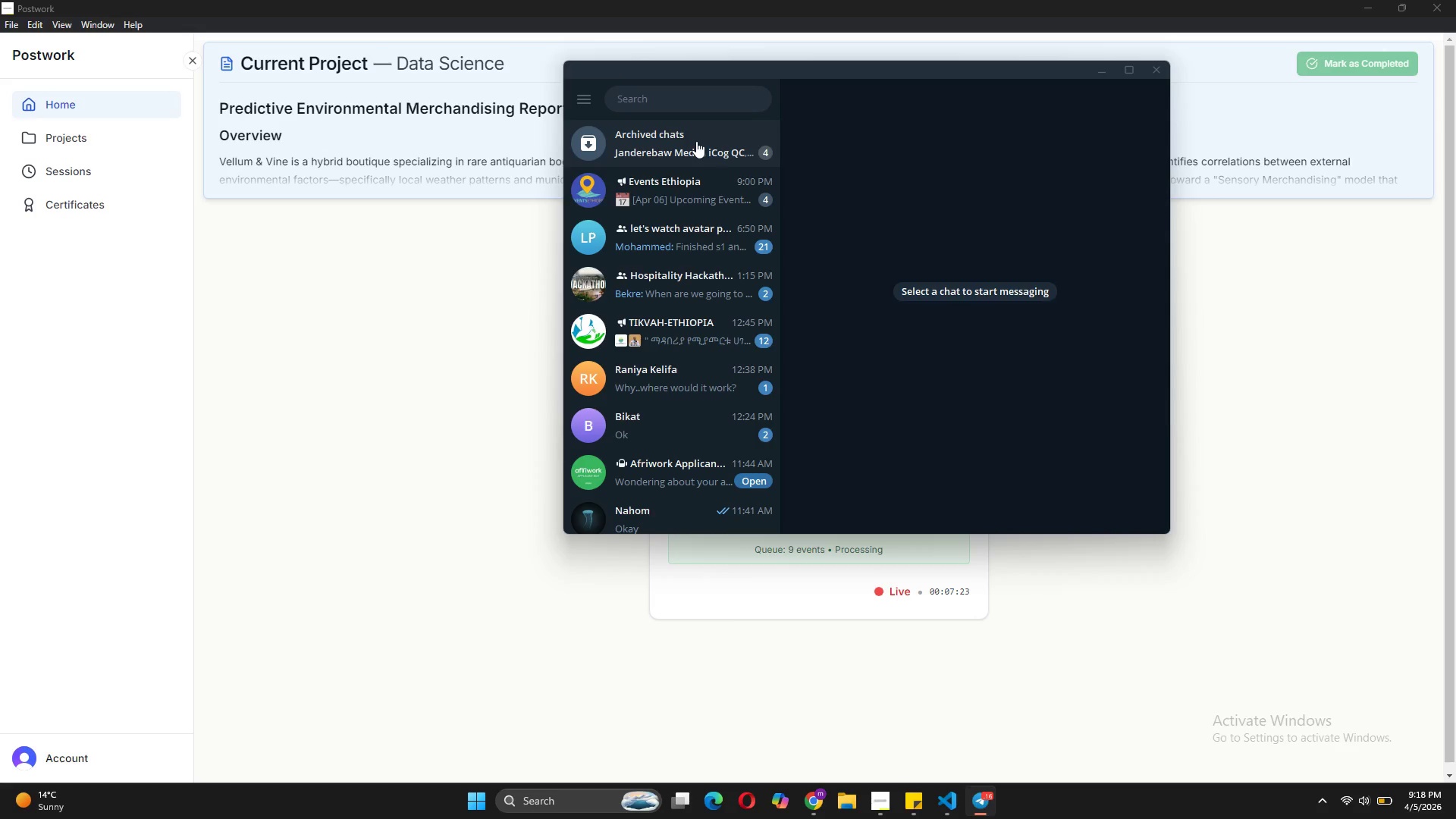 
mouse_move([689, 117])
 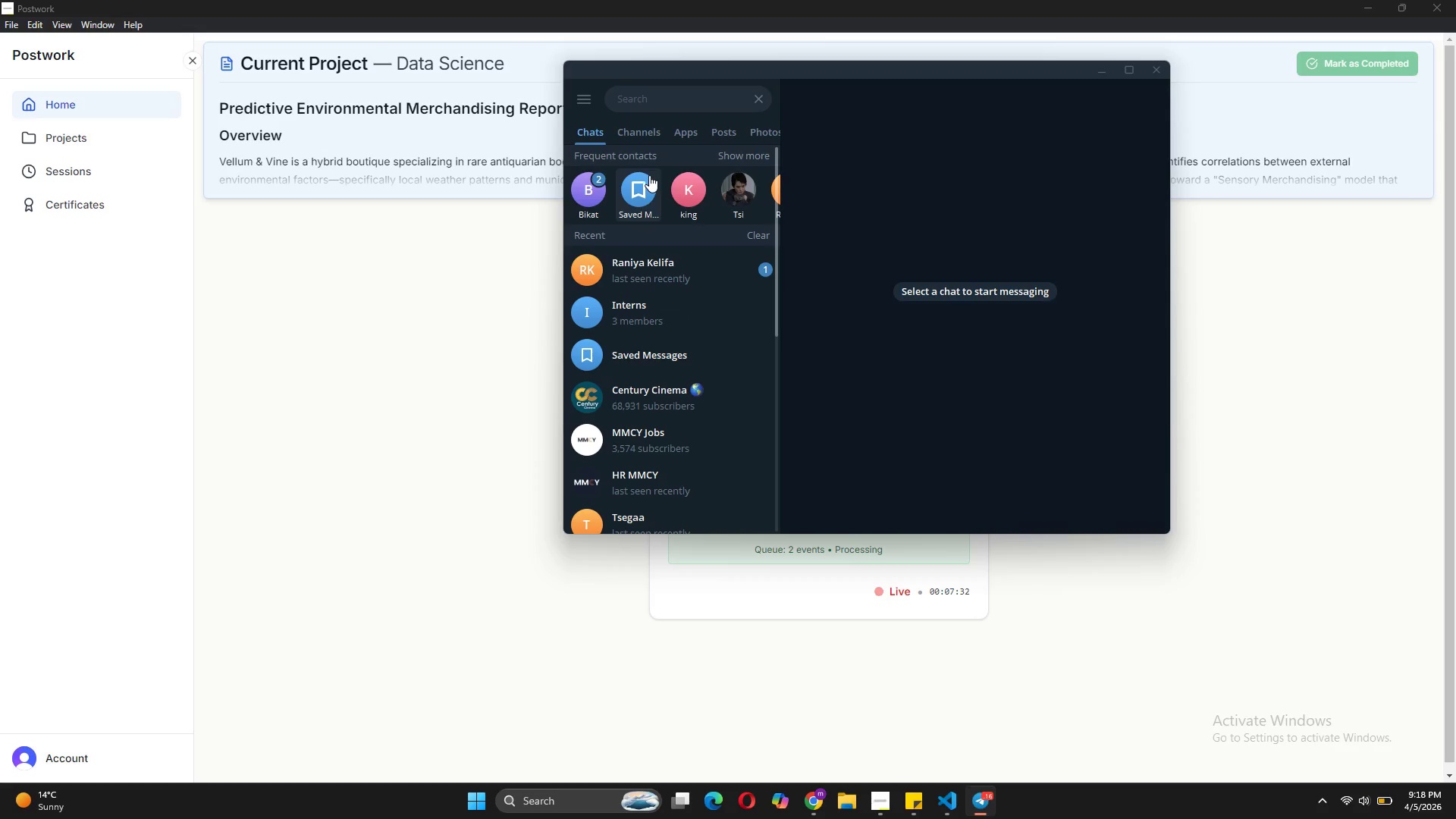 
left_click([649, 178])
 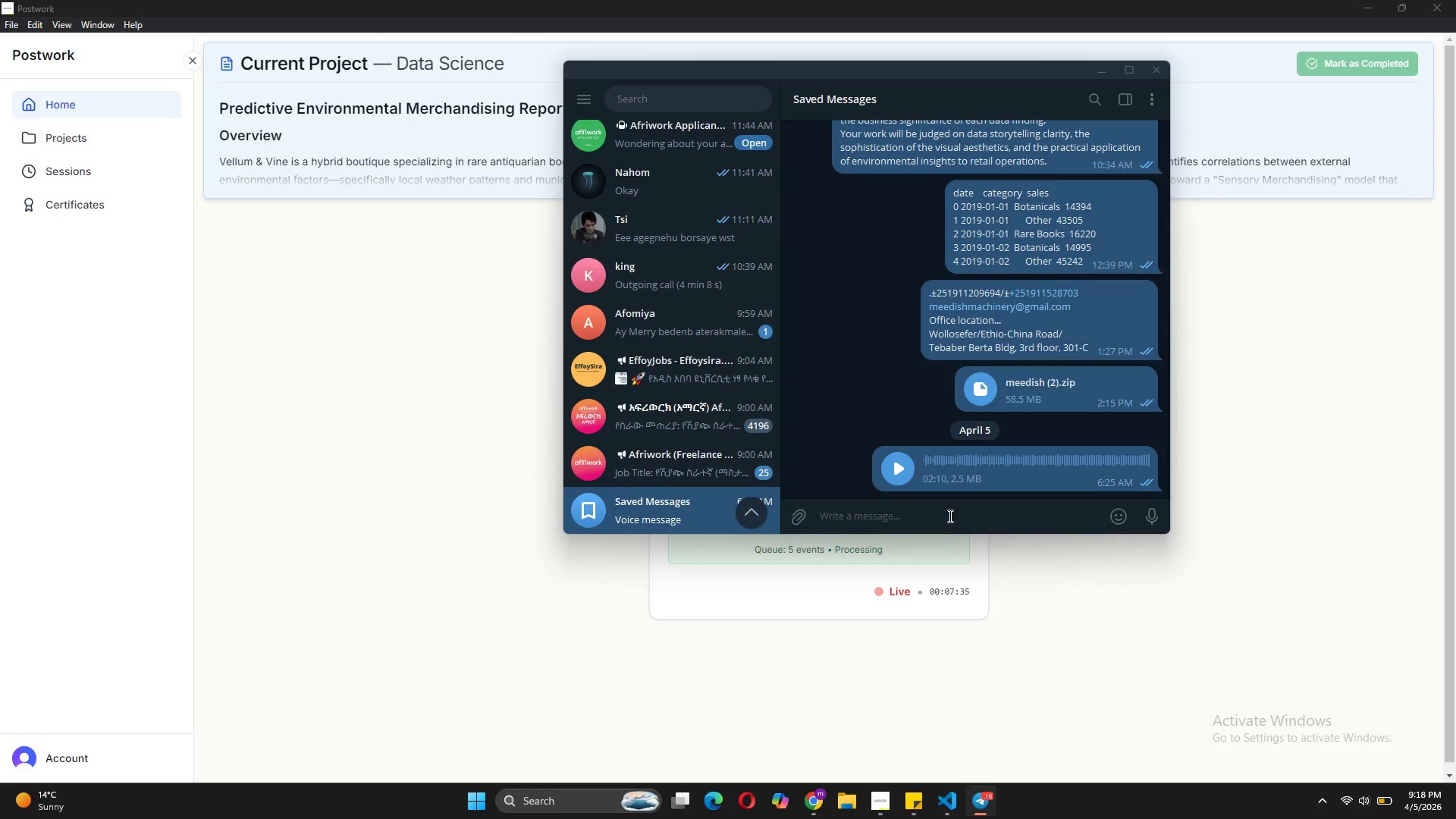 
scroll: coordinate [965, 296], scroll_direction: up, amount: 11.0
 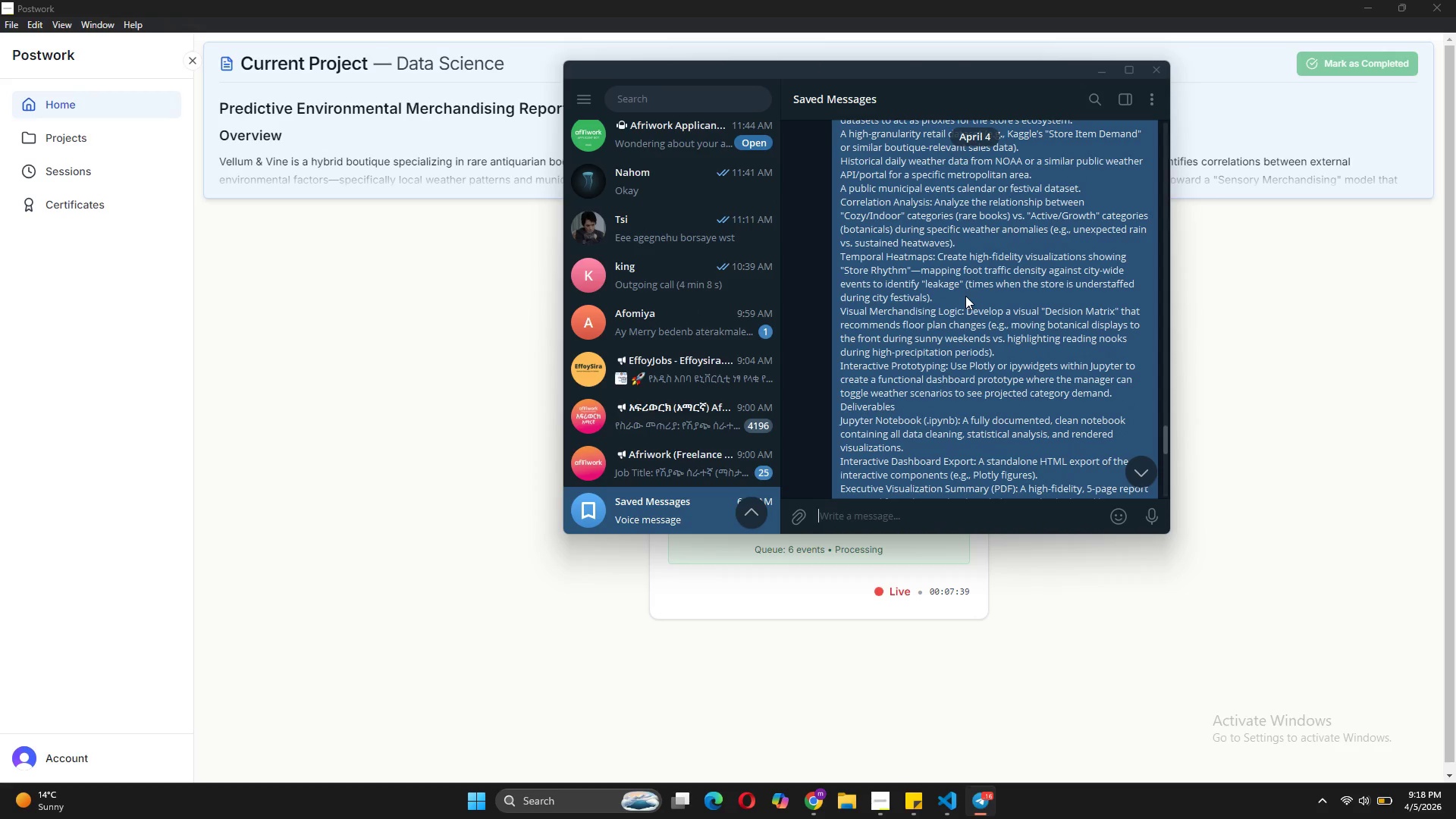 
scroll: coordinate [965, 296], scroll_direction: down, amount: 2.0